 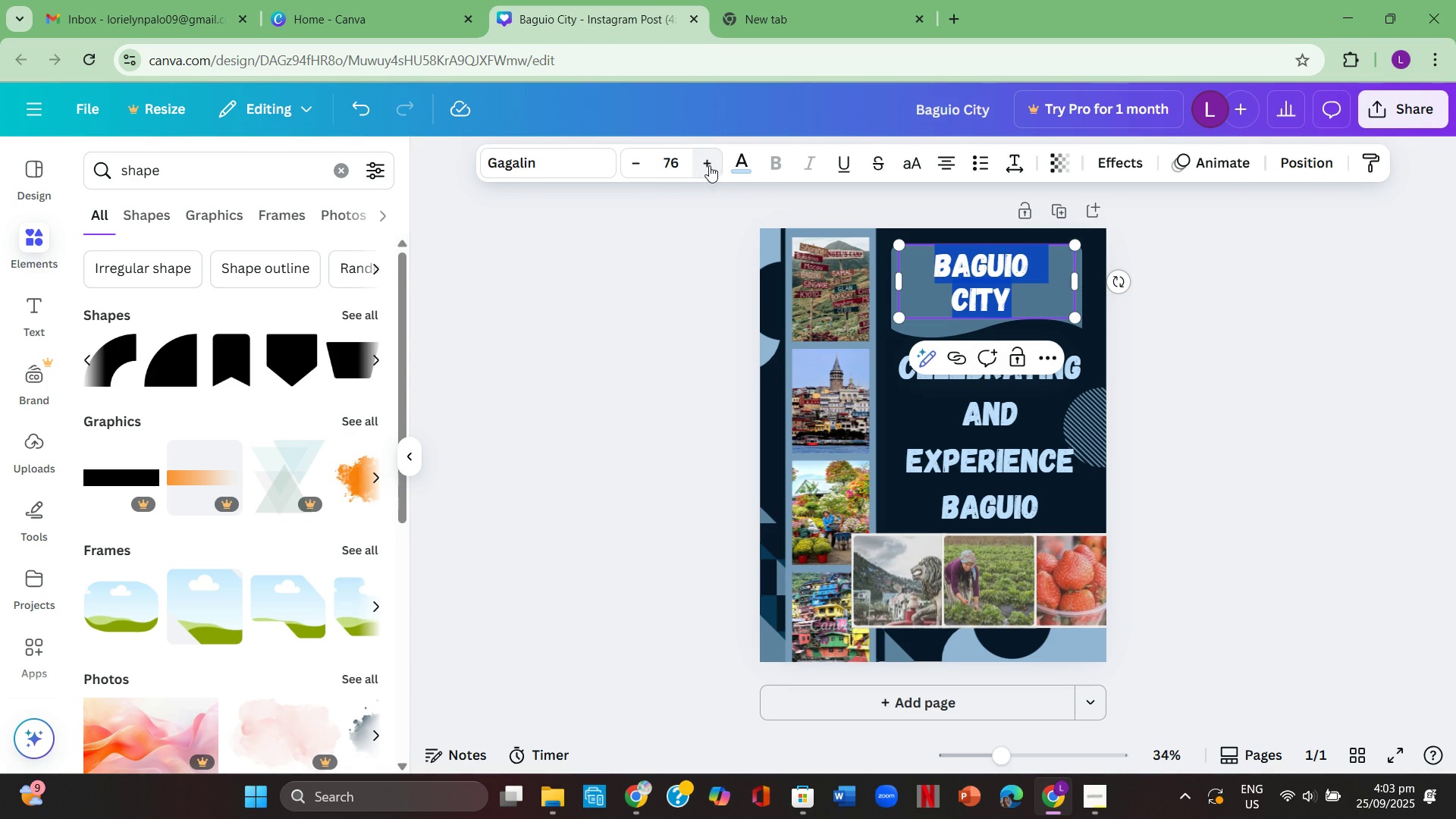 
left_click([751, 166])
 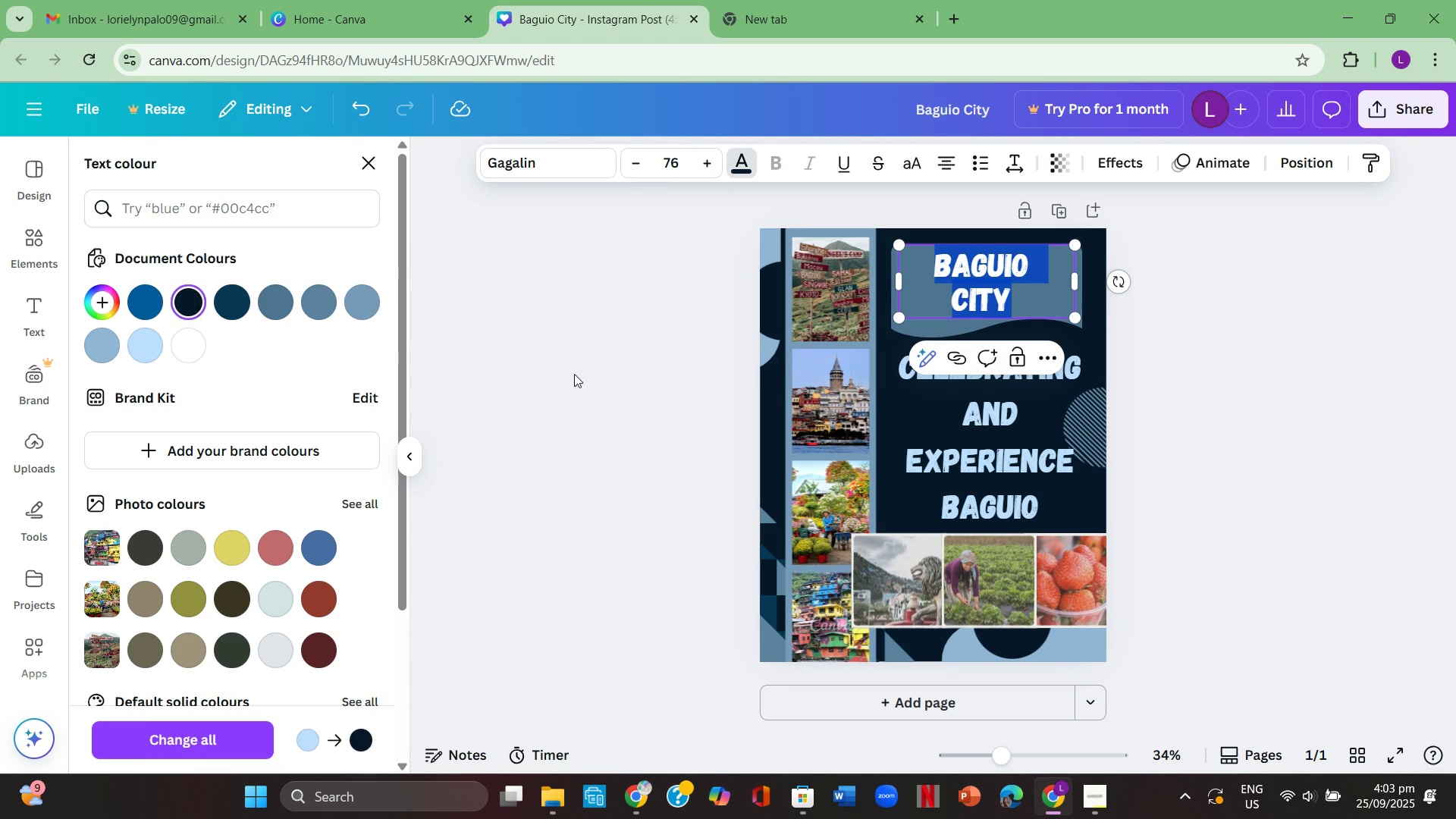 
double_click([610, 374])
 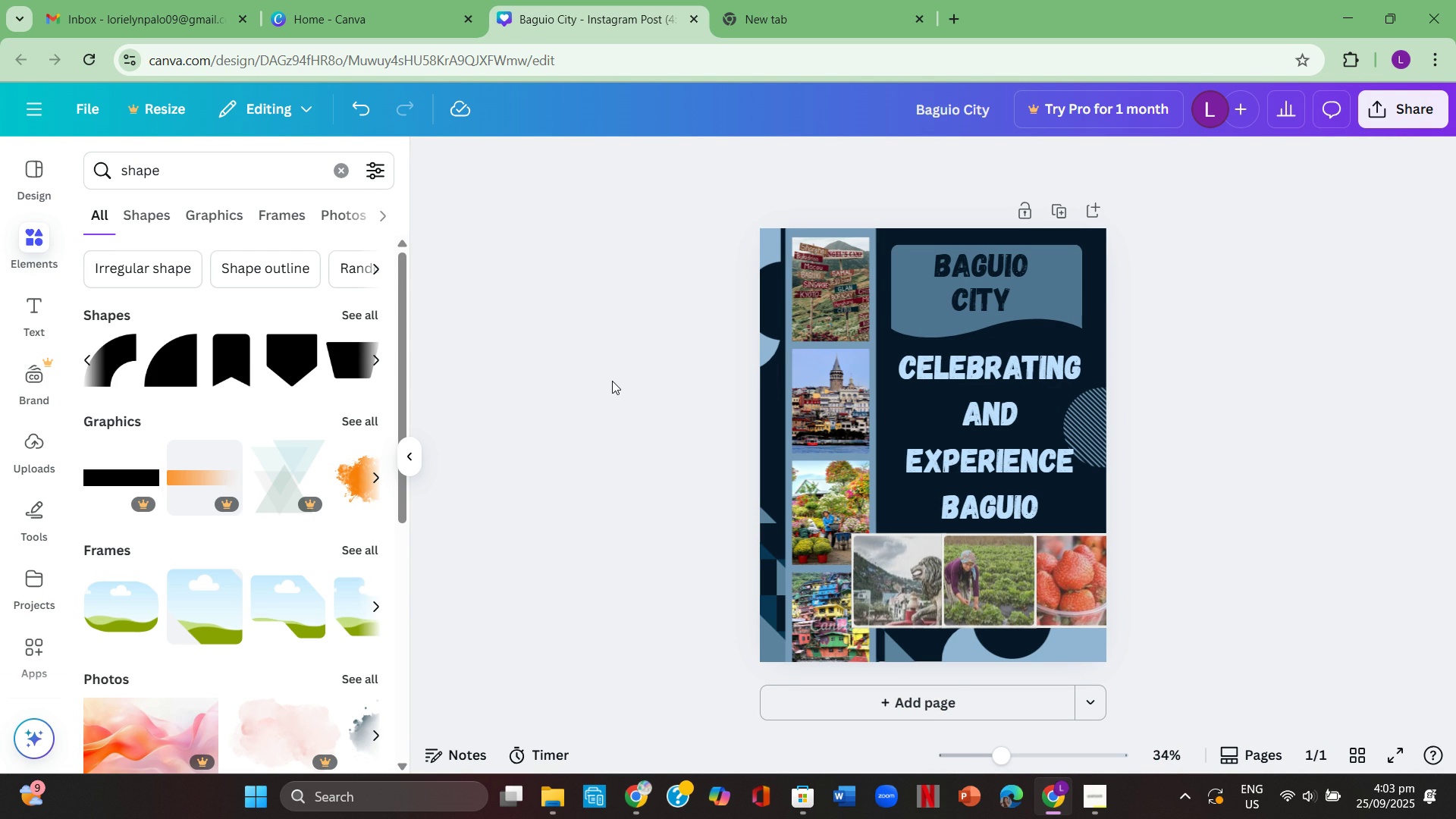 
left_click([922, 423])
 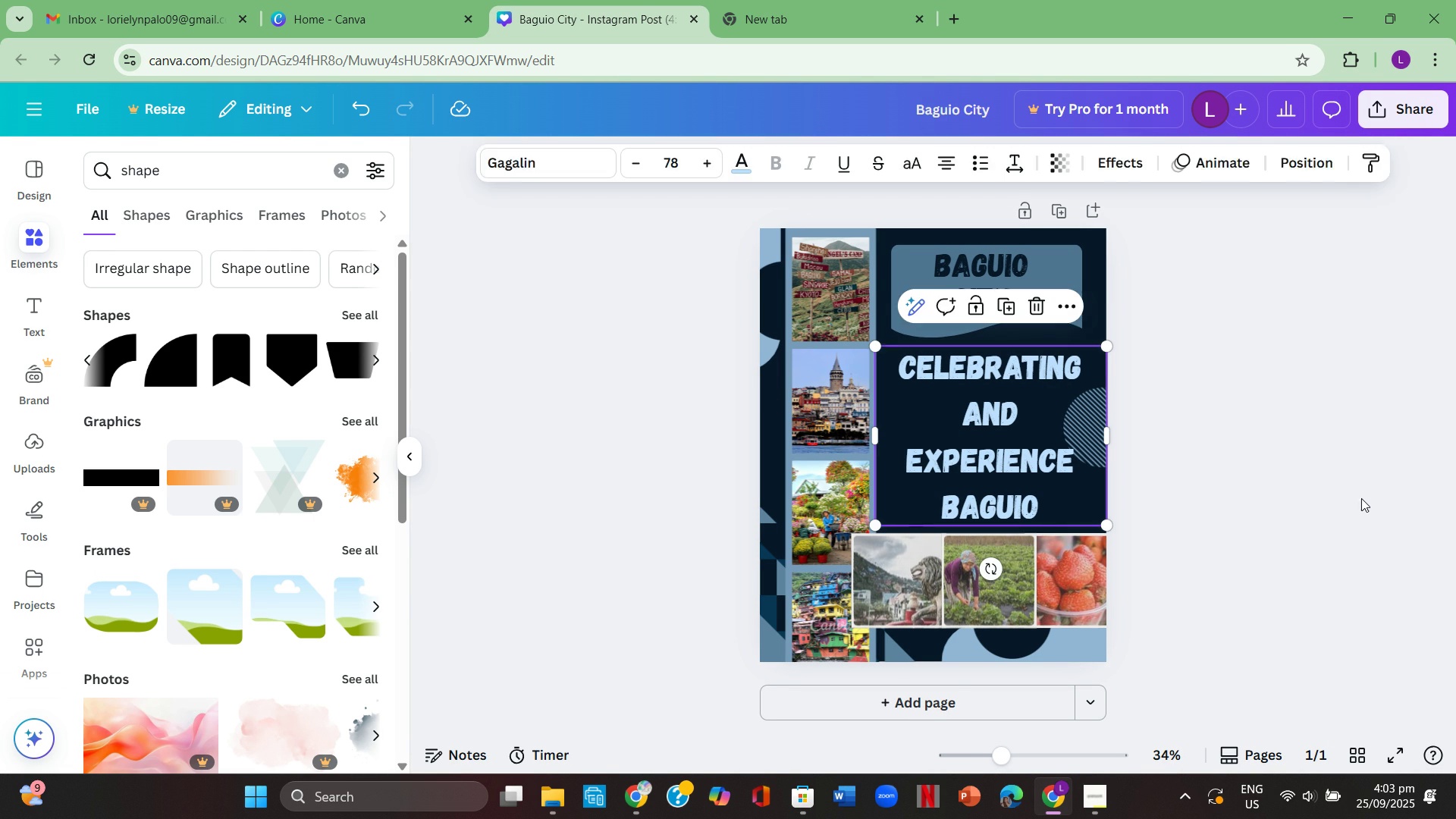 
left_click([1361, 498])
 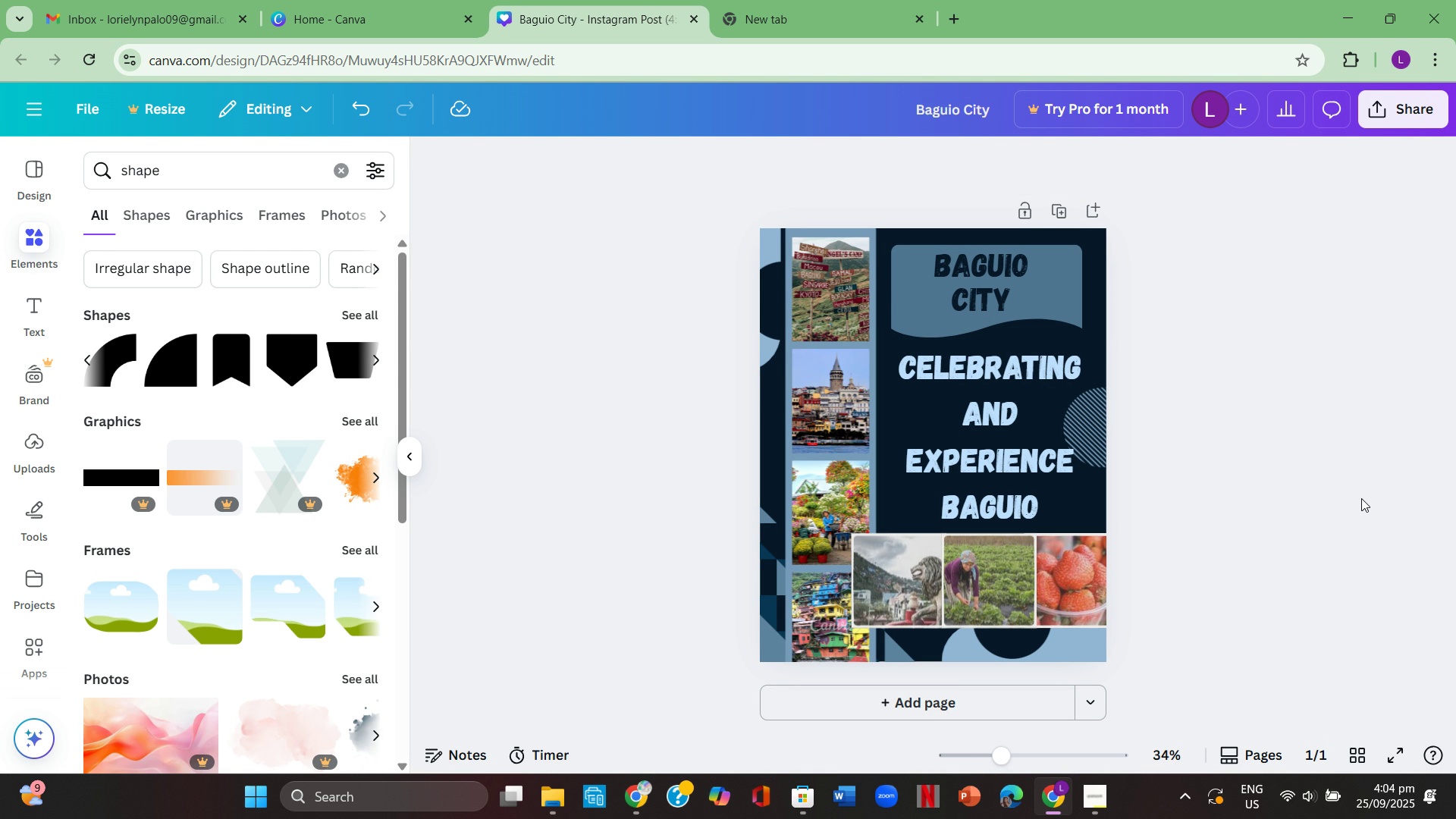 
wait(11.56)
 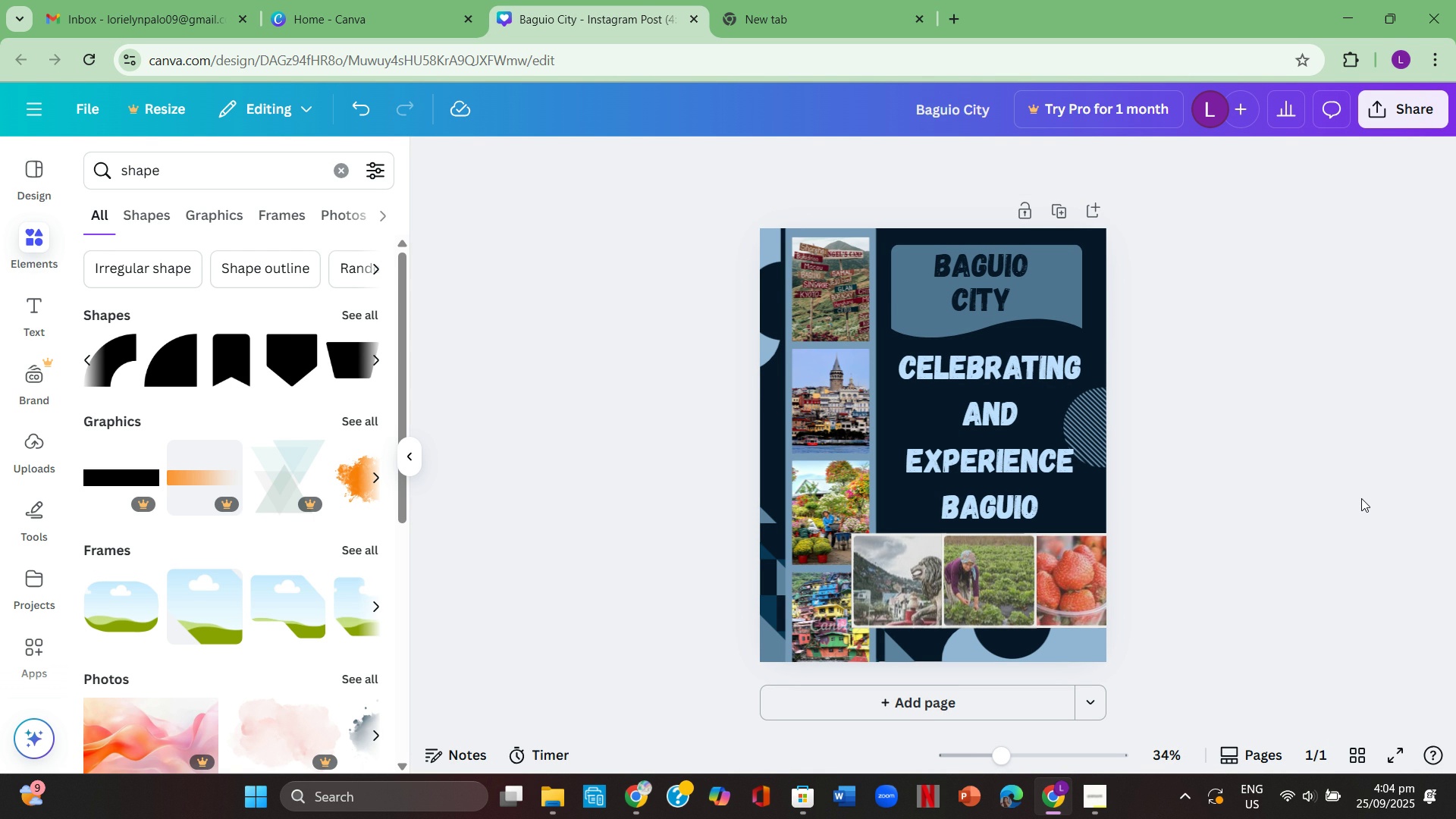 
left_click([1397, 755])
 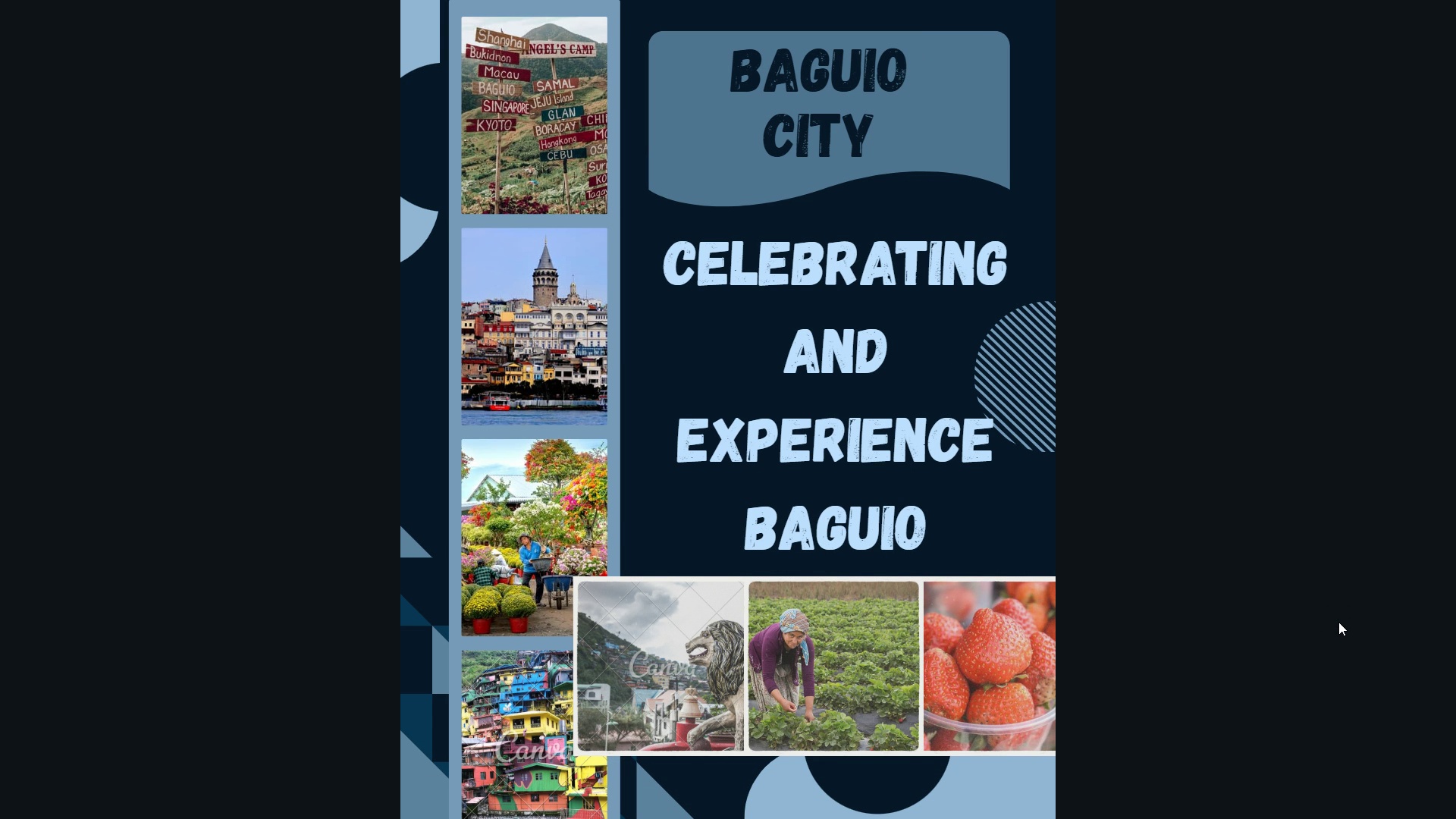 
wait(21.59)
 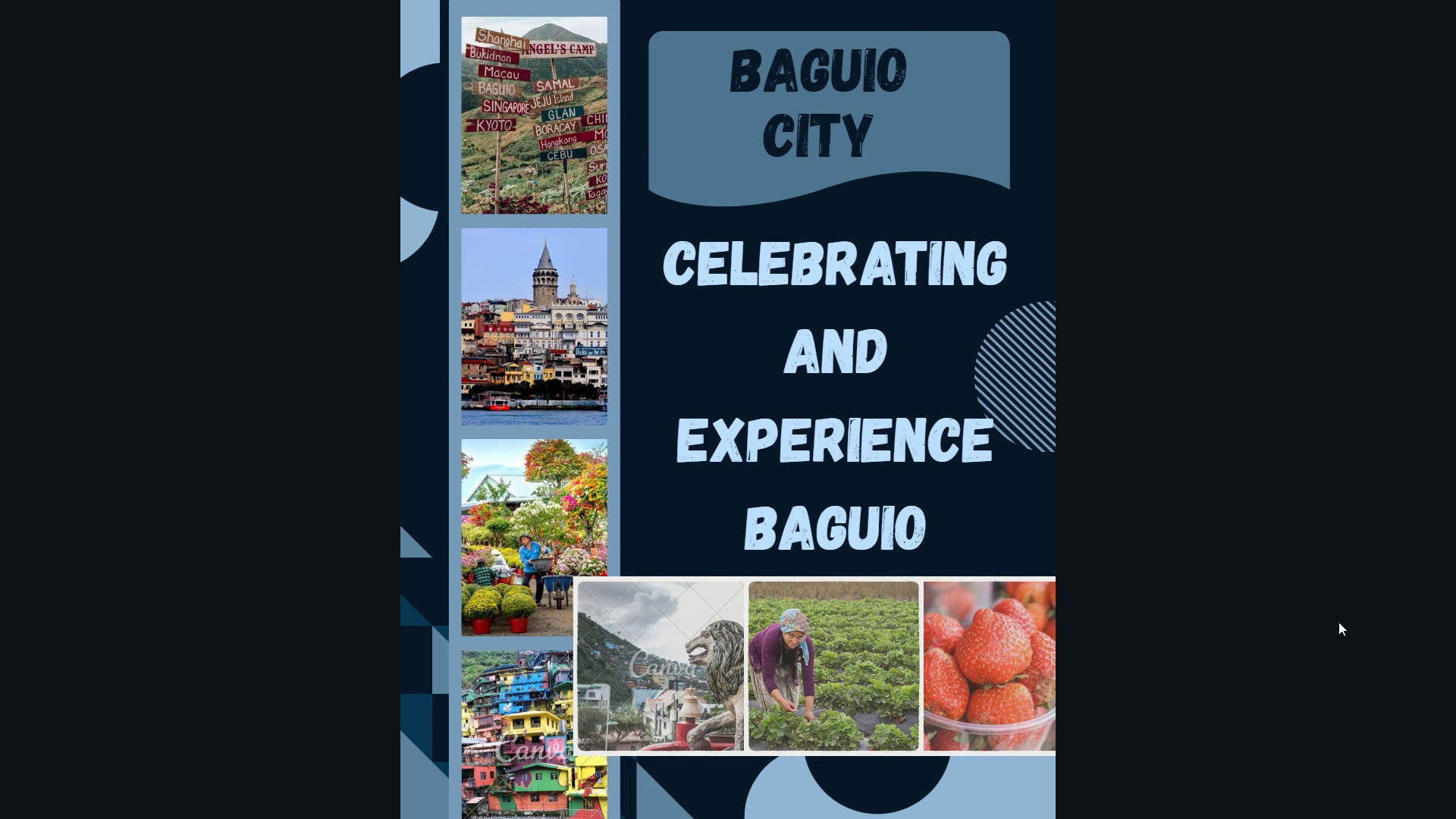 
key(Escape)
 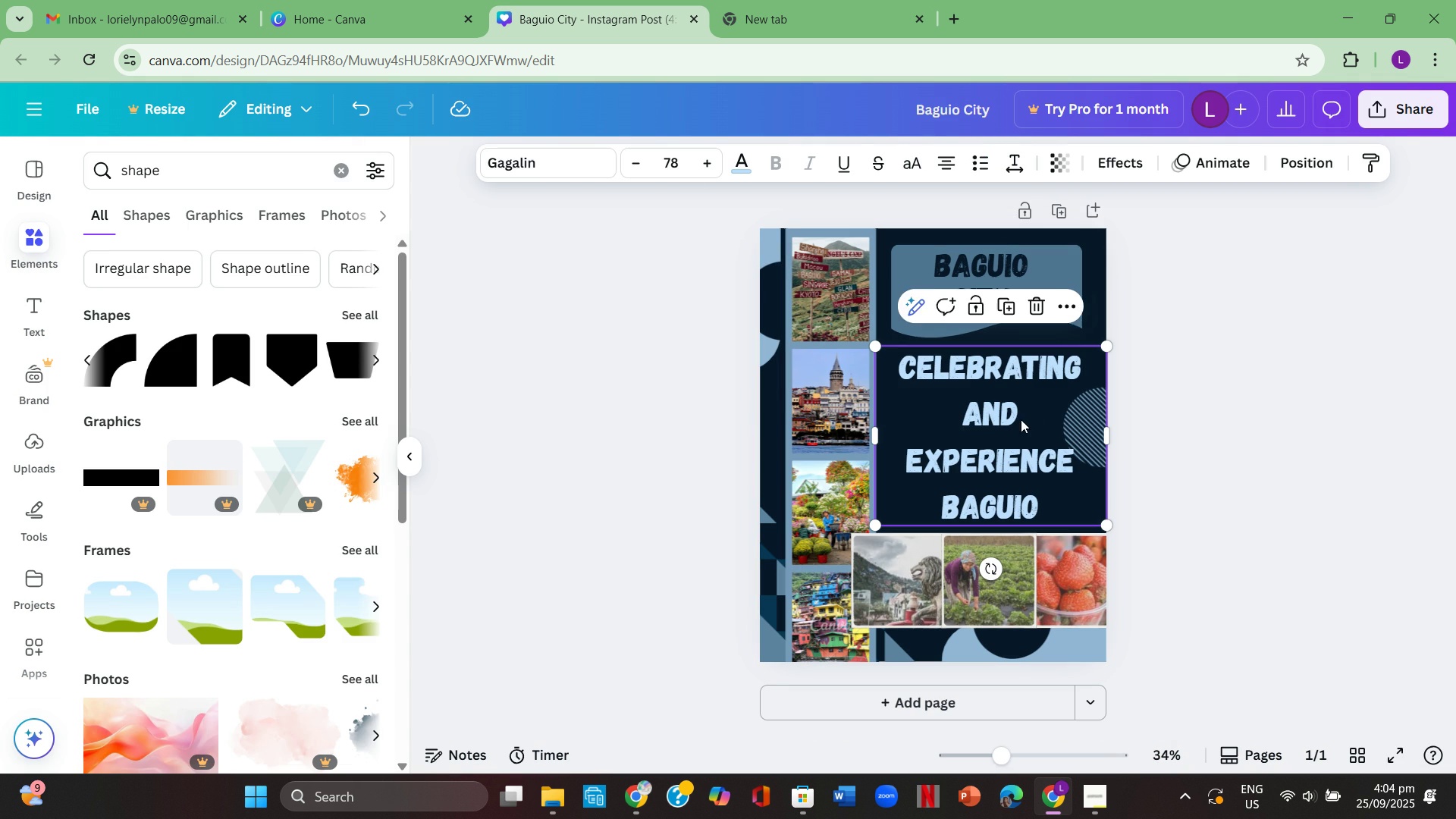 
double_click([1017, 416])
 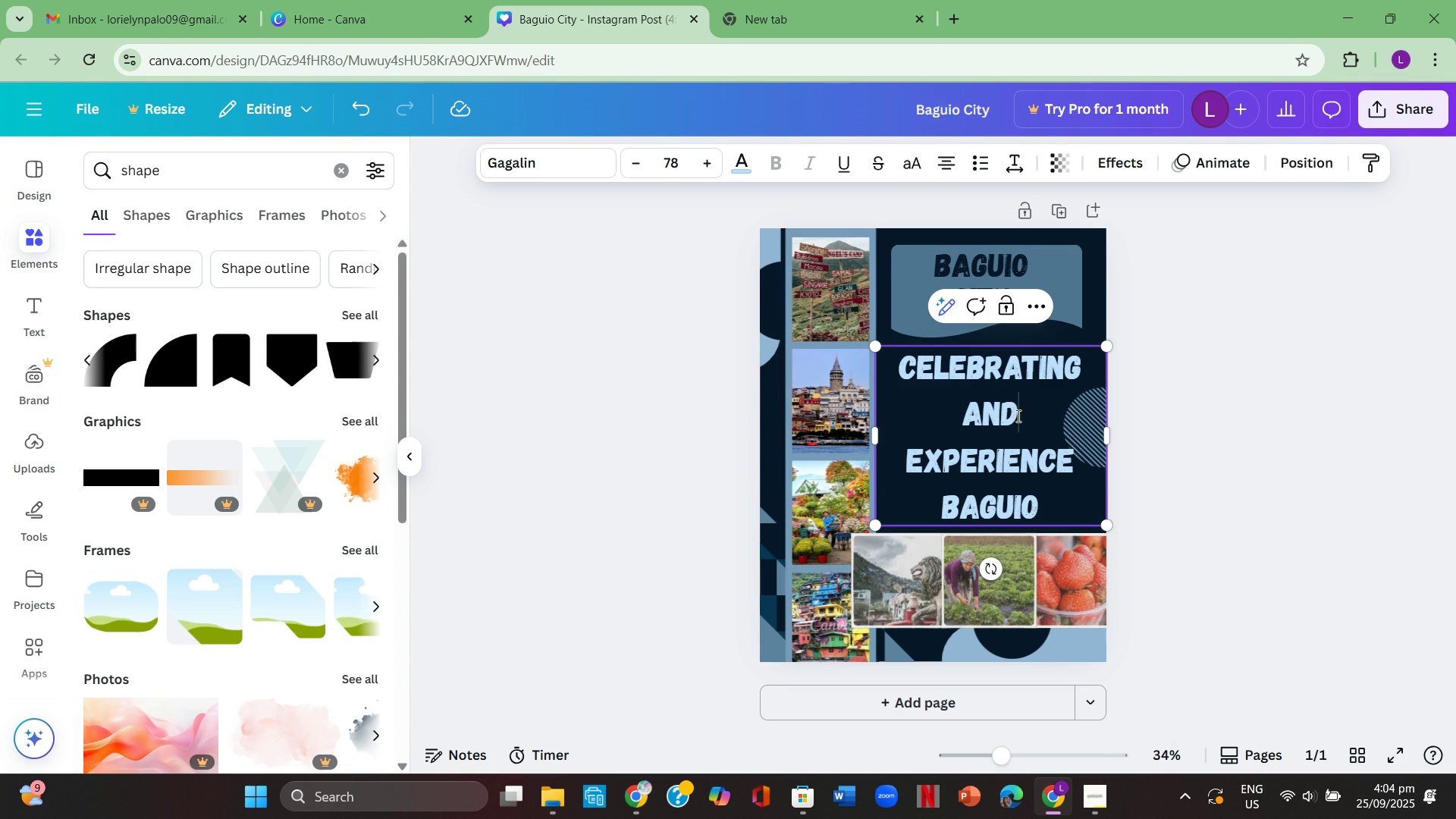 
left_click([1017, 416])